 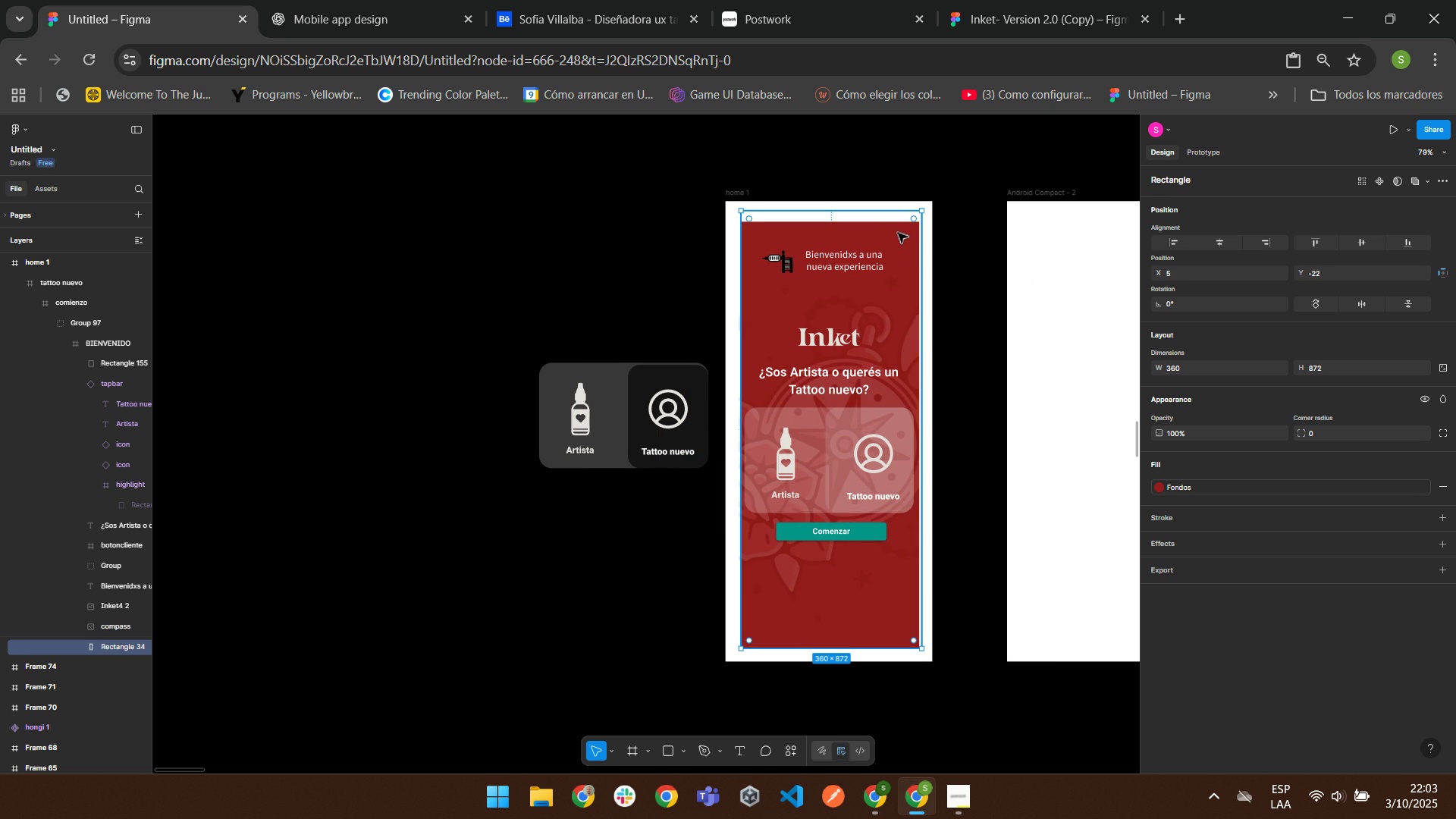 
key(Delete)
 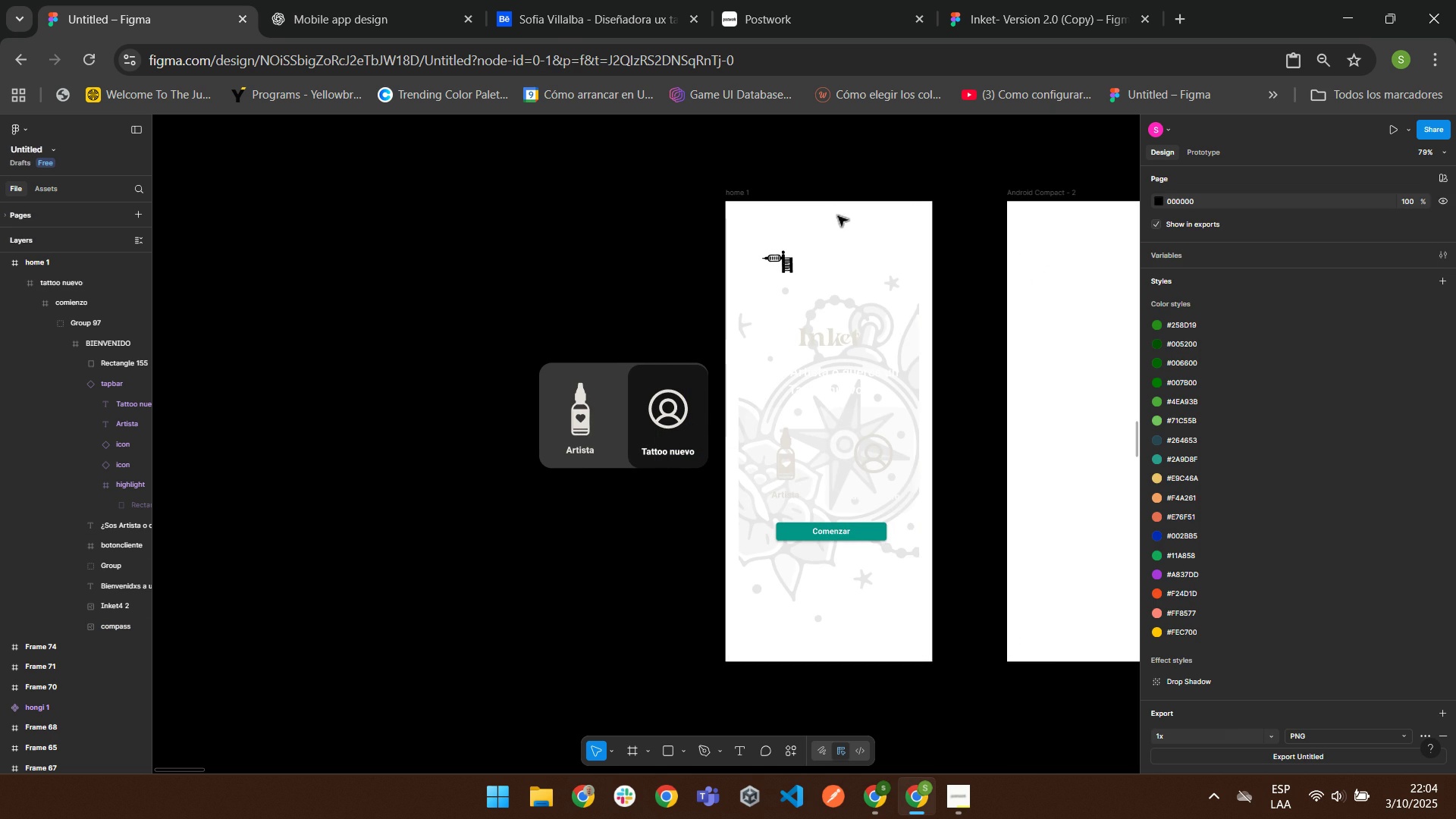 
left_click([842, 209])
 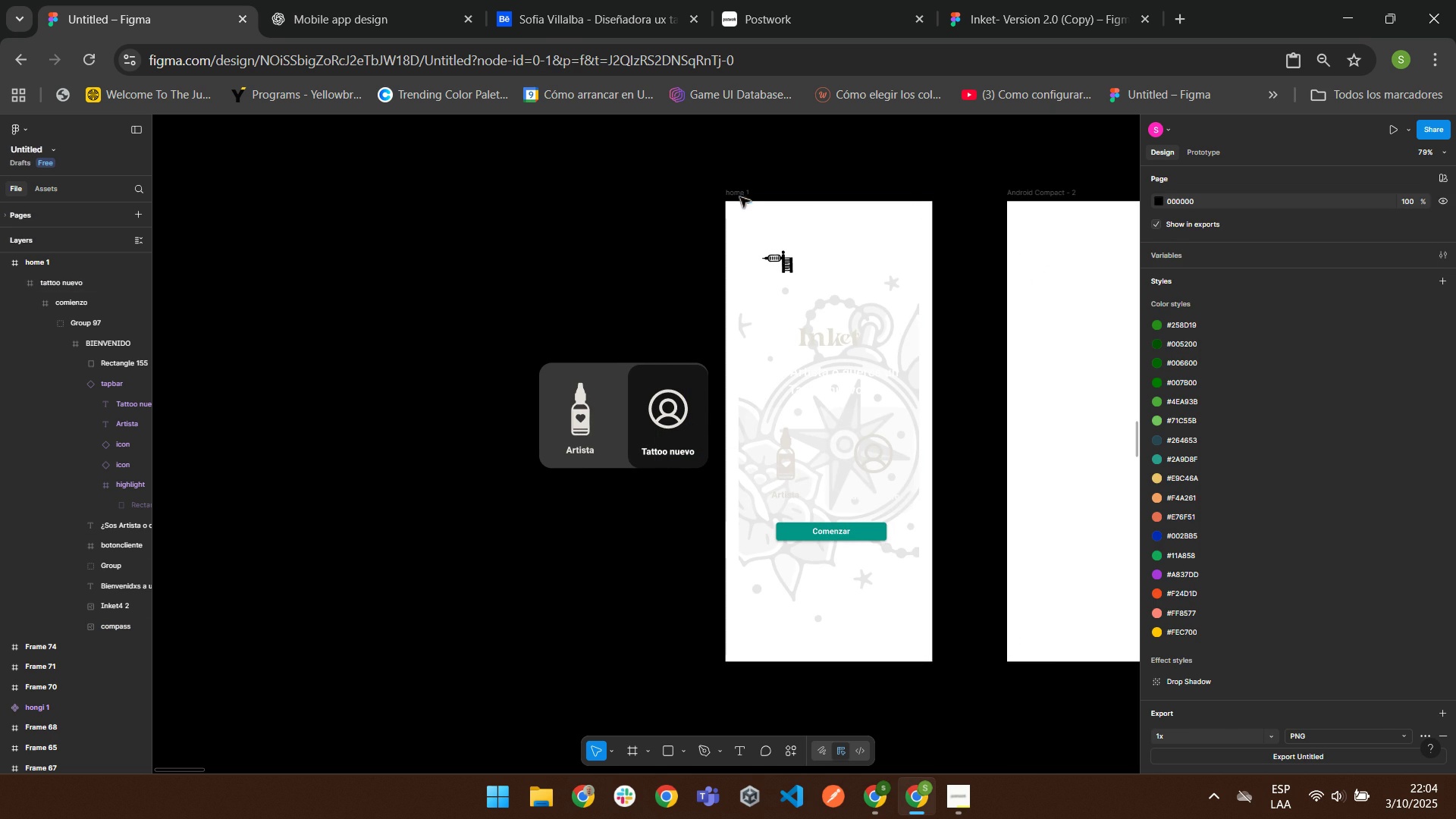 
left_click([740, 194])
 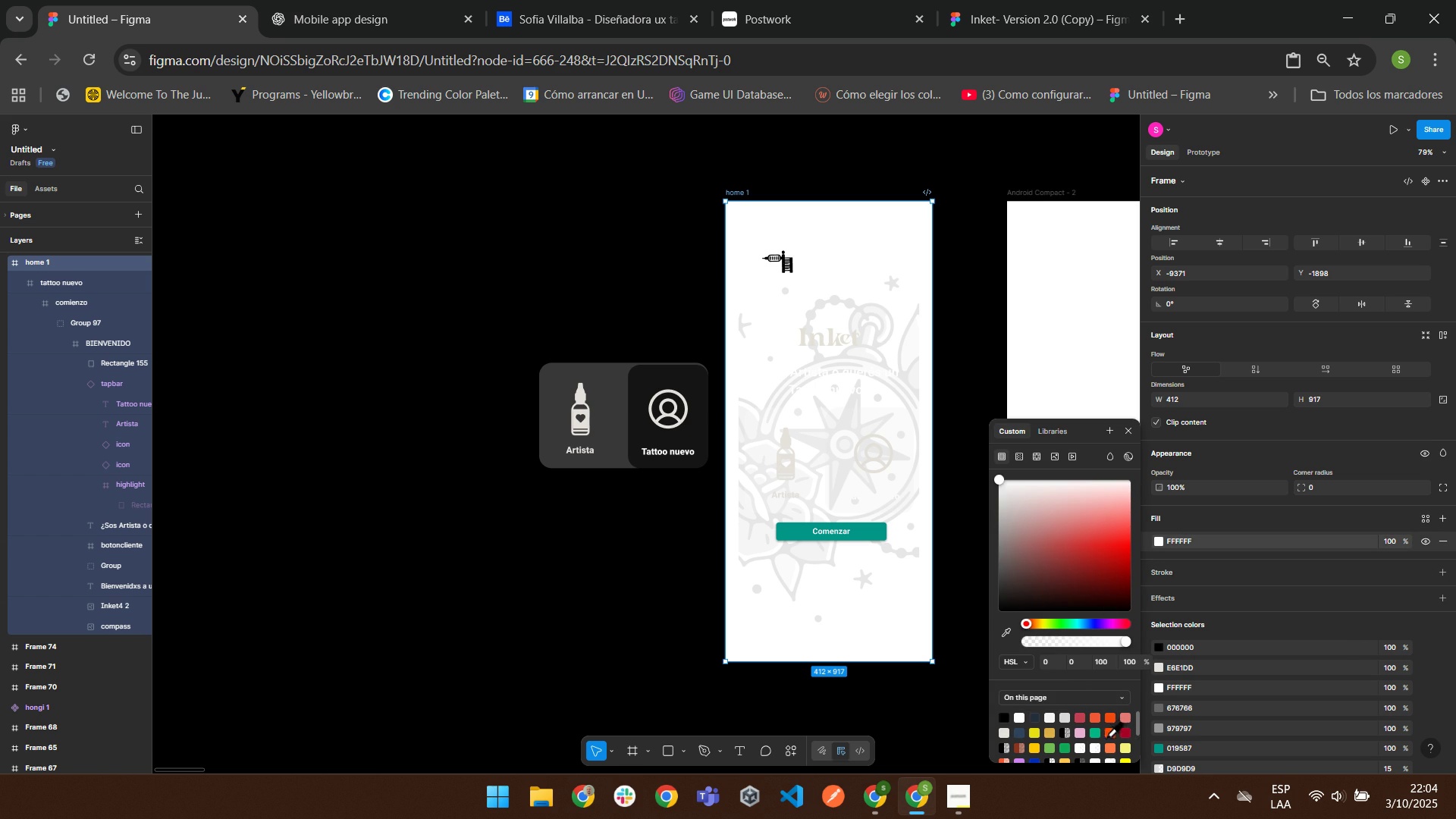 
scroll: coordinate [1089, 667], scroll_direction: down, amount: 4.0
 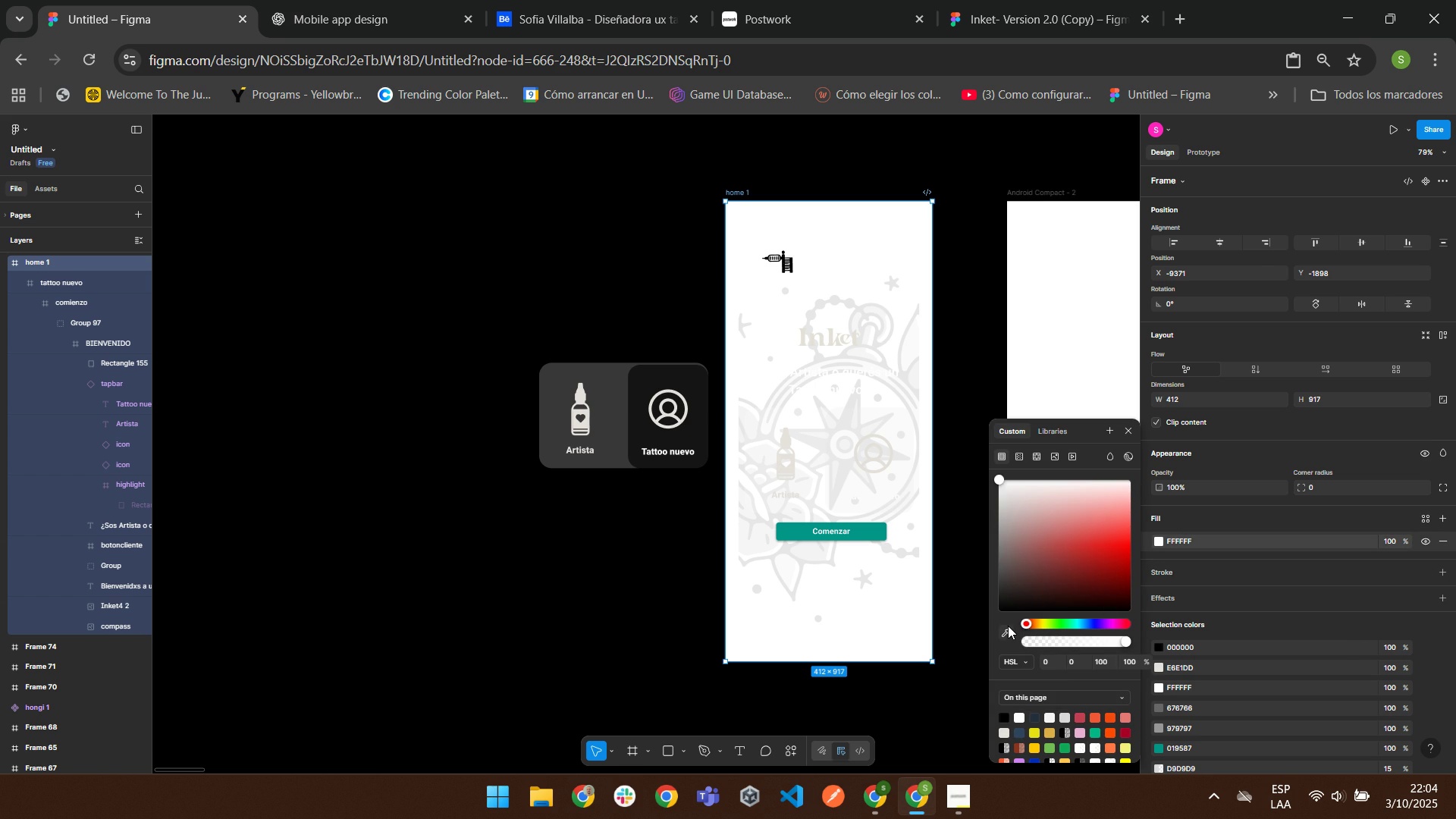 
key(Control+ControlLeft)
 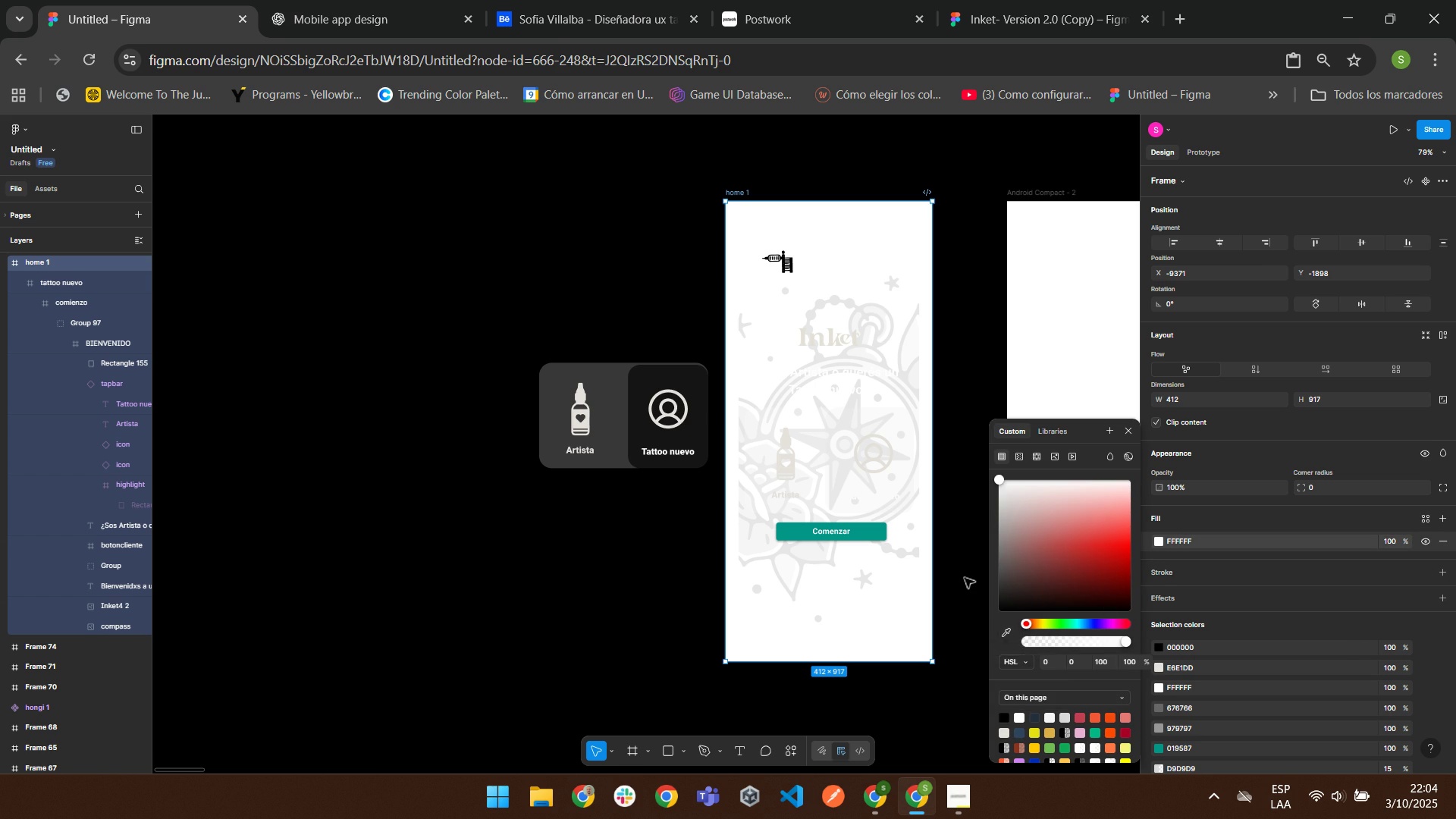 
key(Control+Z)
 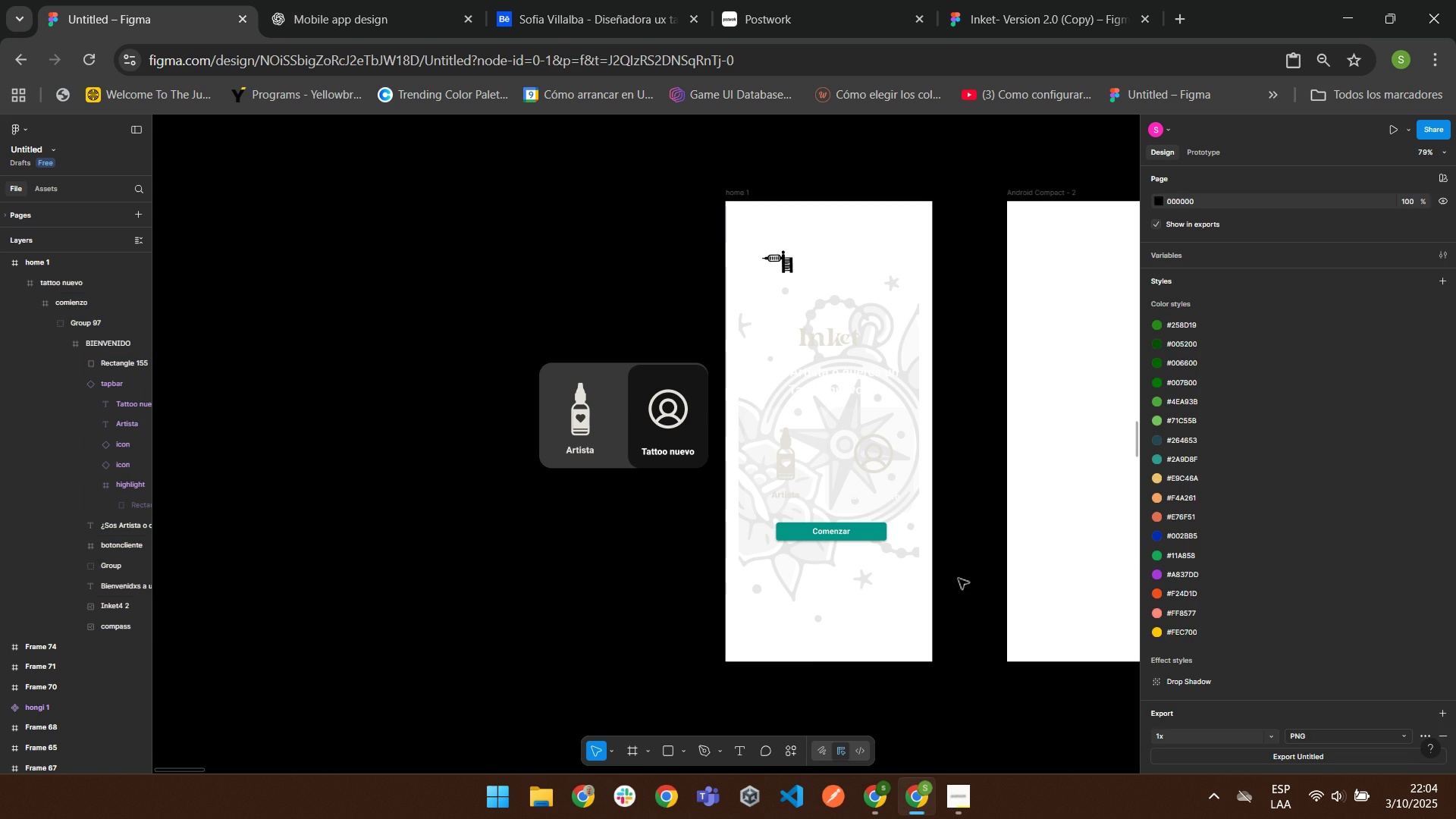 
key(Control+ControlLeft)
 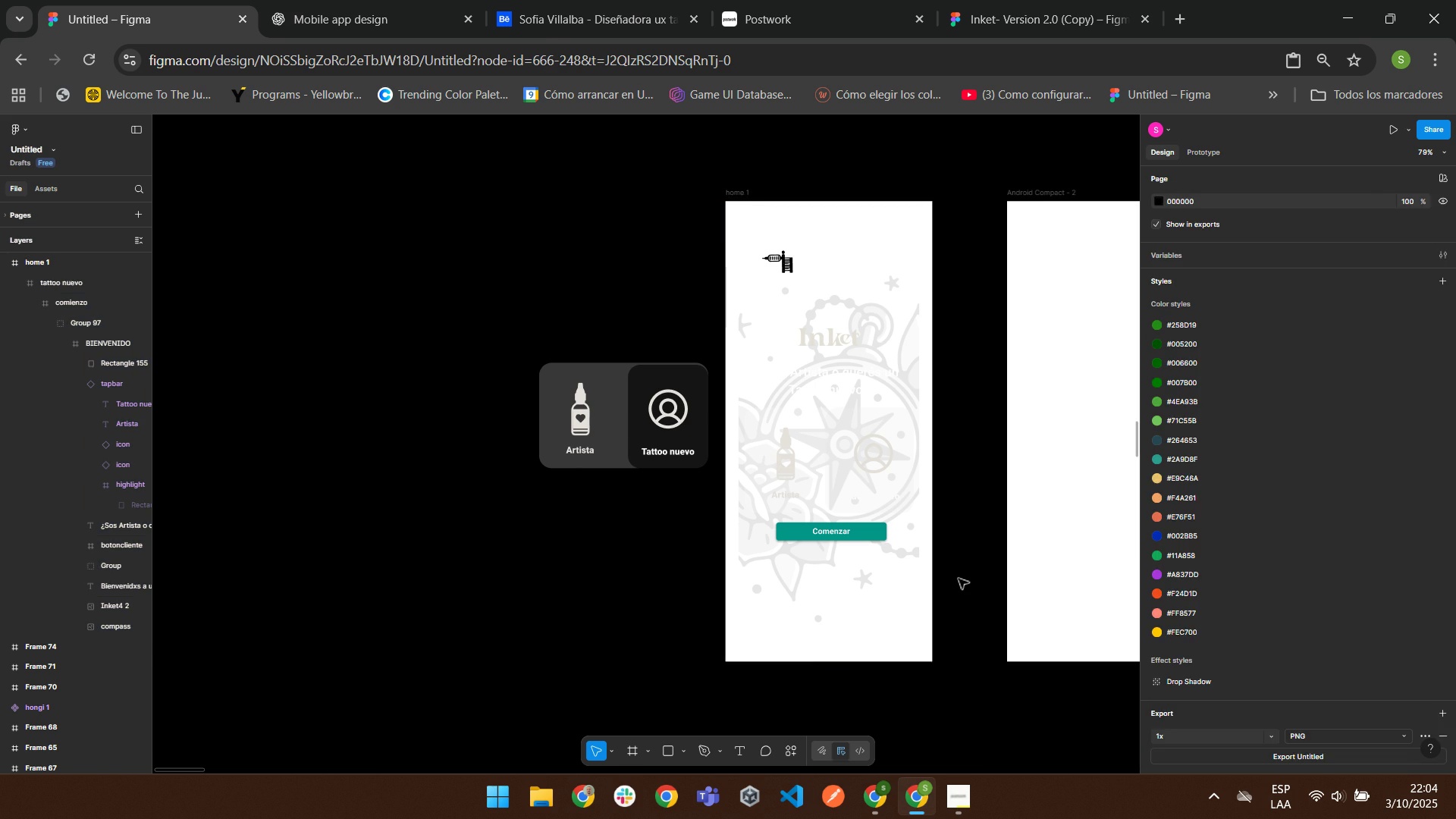 
key(Control+Z)
 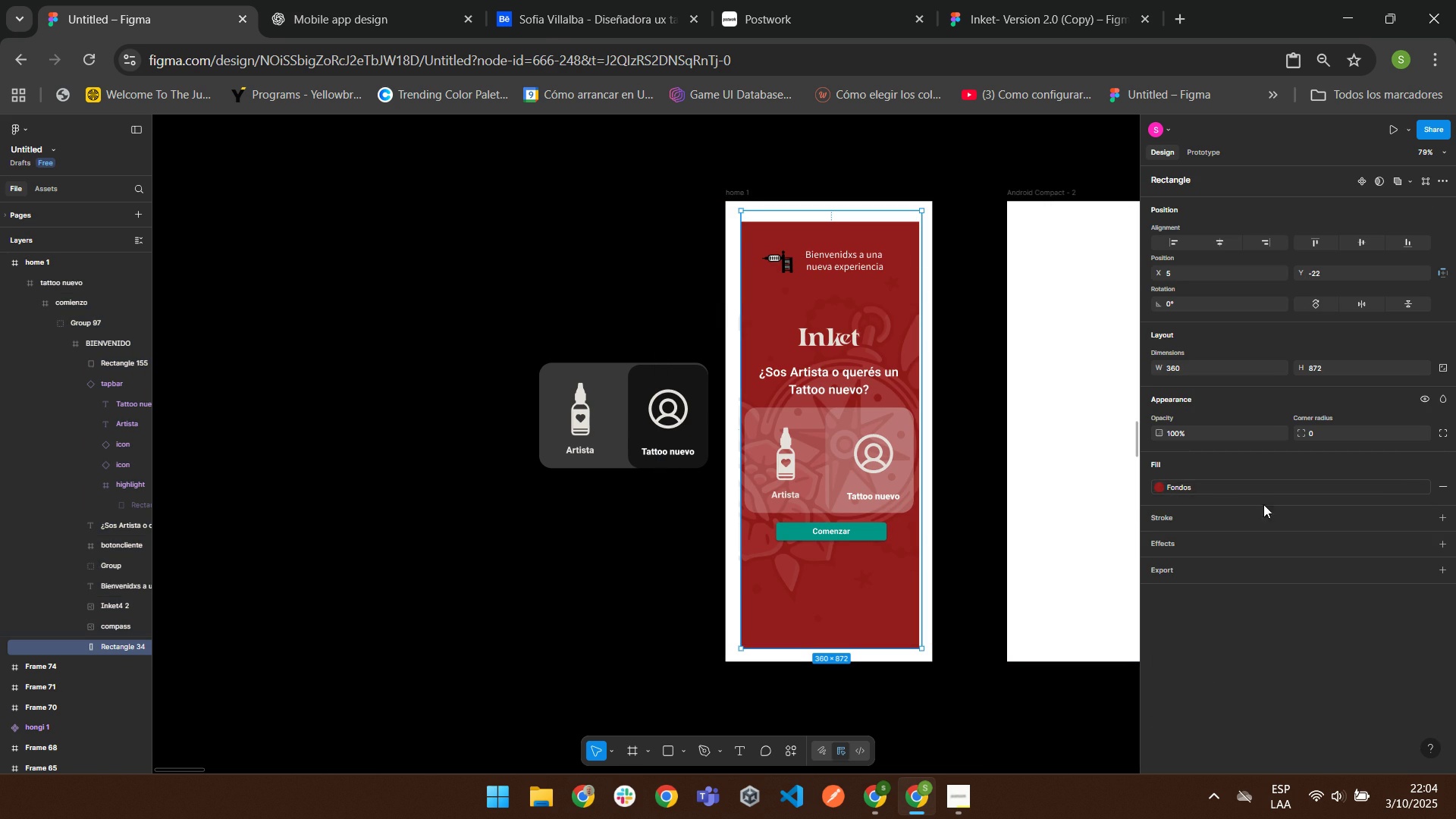 
left_click([1158, 485])
 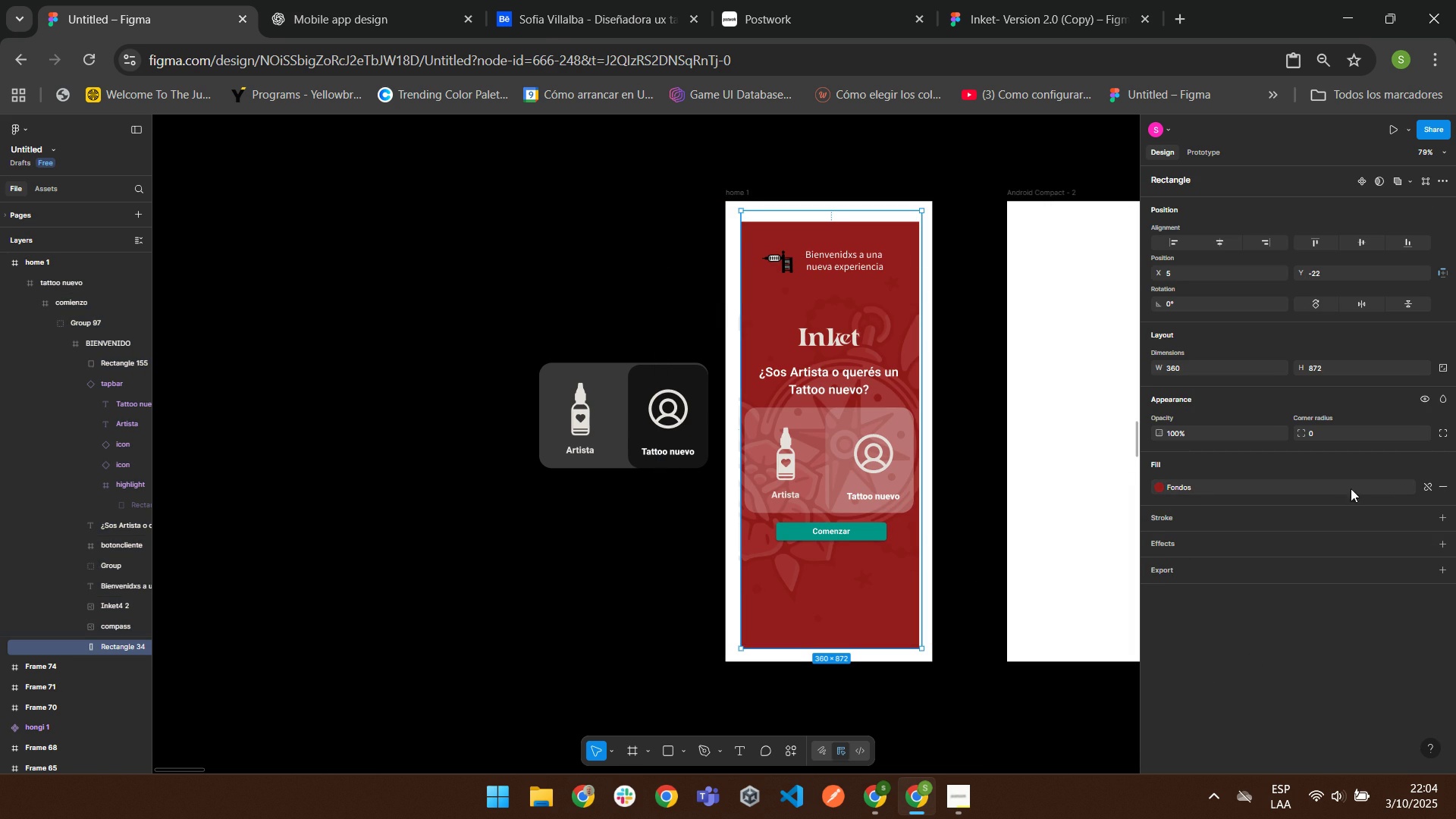 
left_click([1203, 485])